 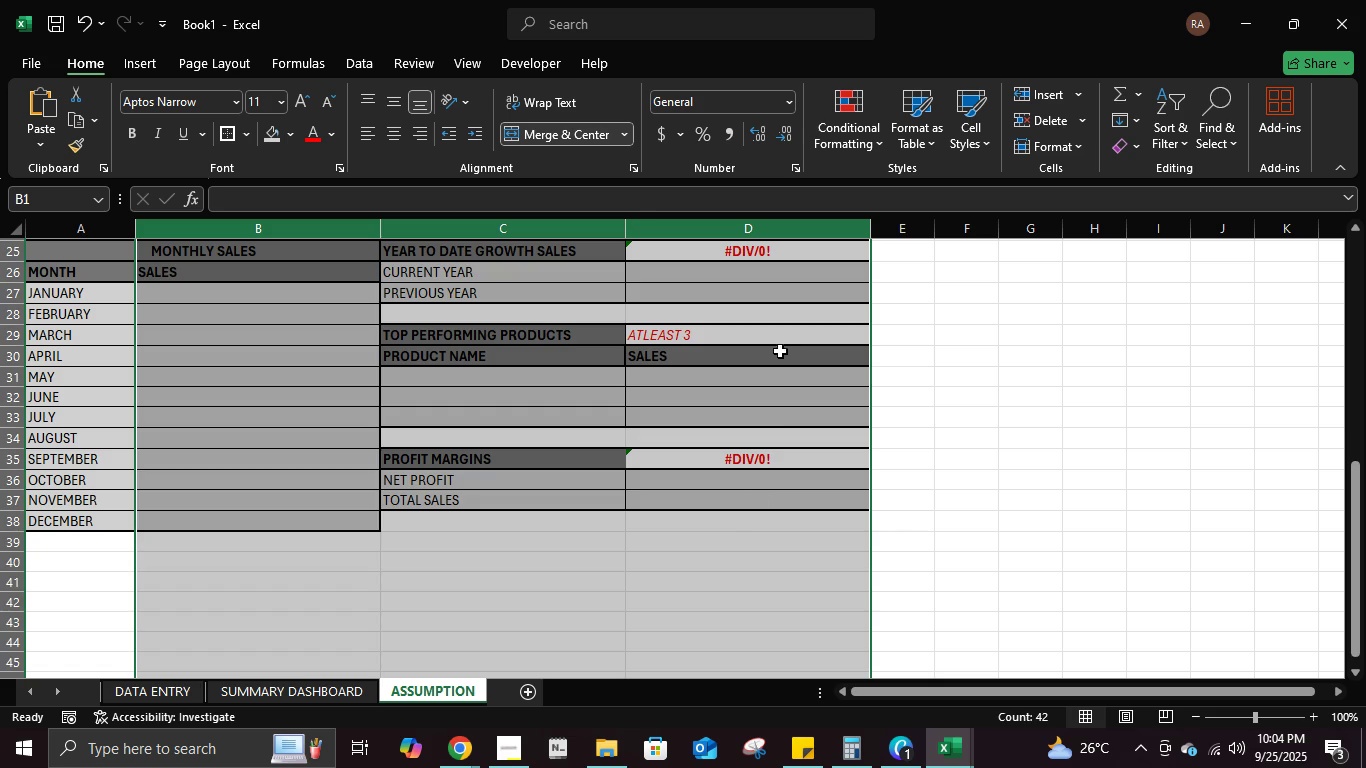 
left_click([743, 525])
 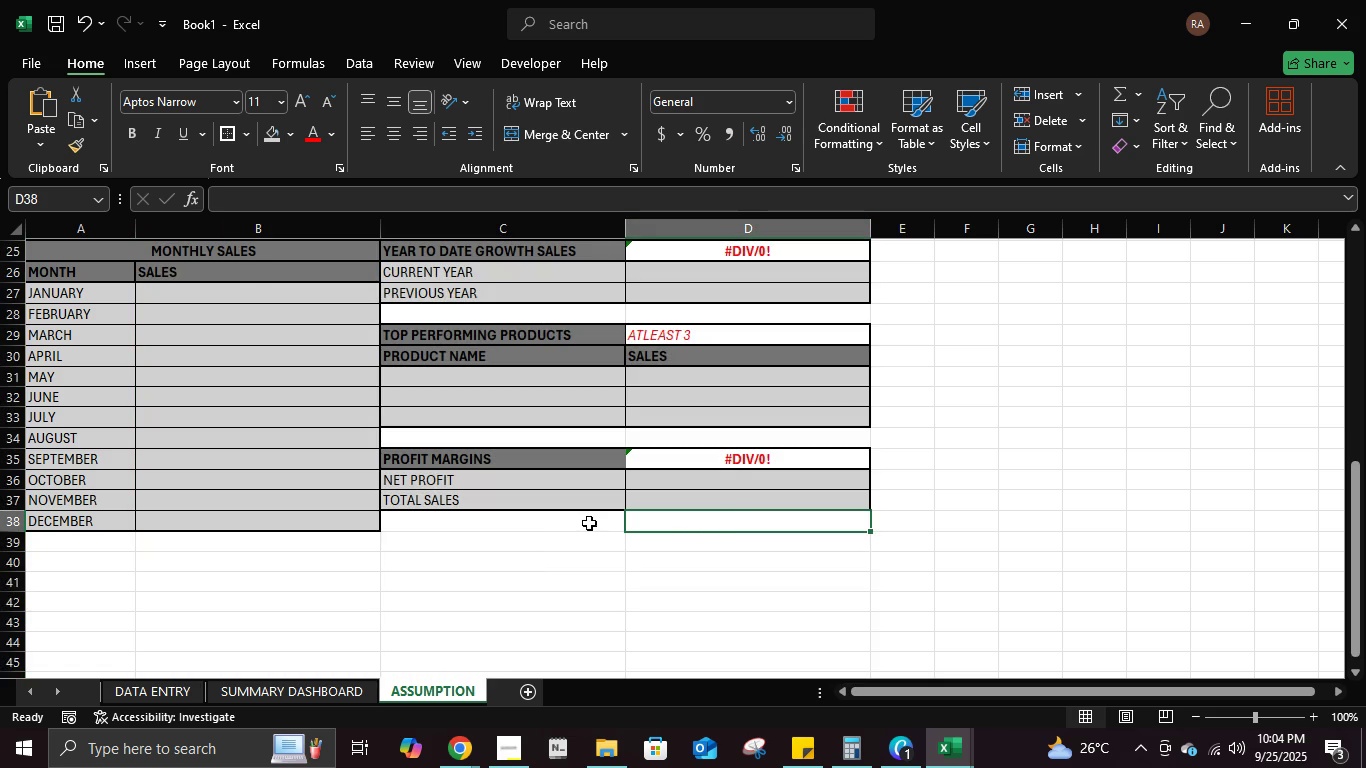 
scroll: coordinate [590, 522], scroll_direction: down, amount: 3.0
 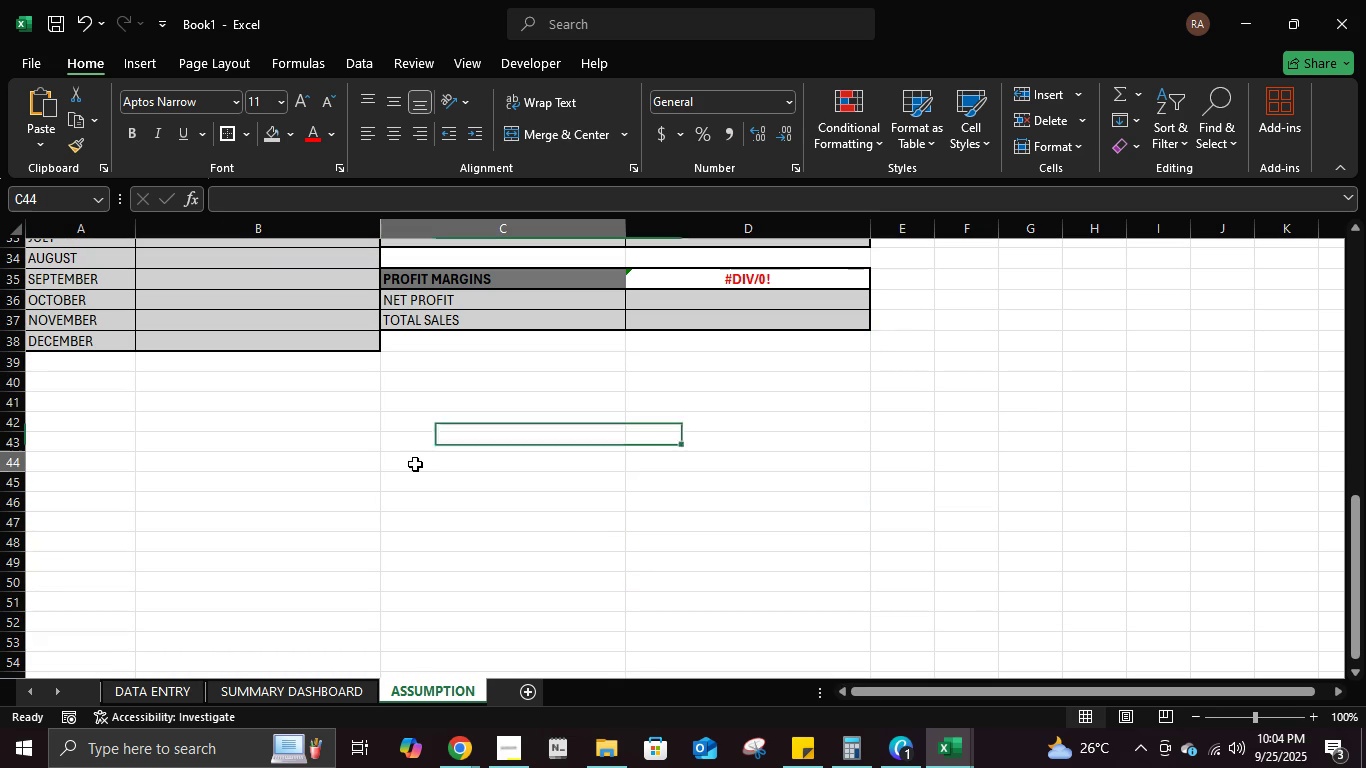 
left_click([415, 464])
 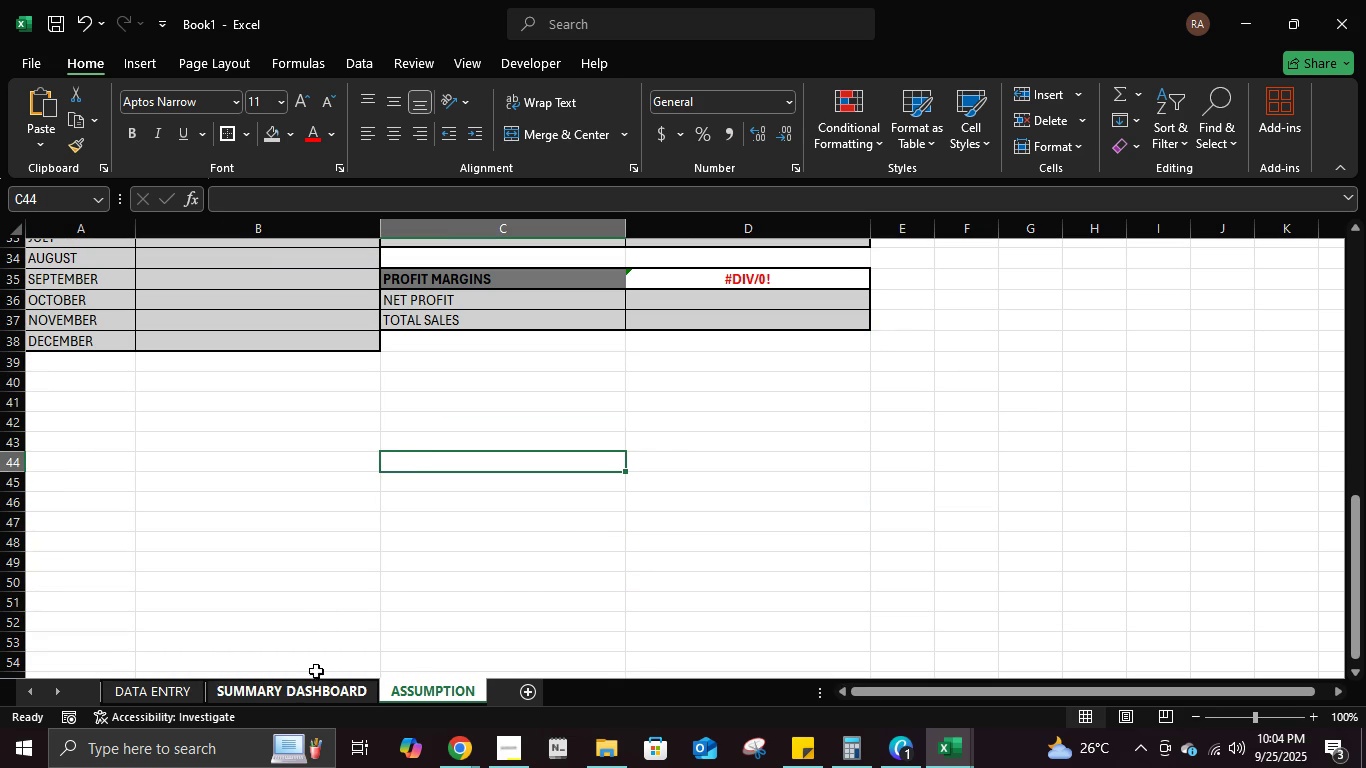 
scroll: coordinate [515, 566], scroll_direction: up, amount: 4.0
 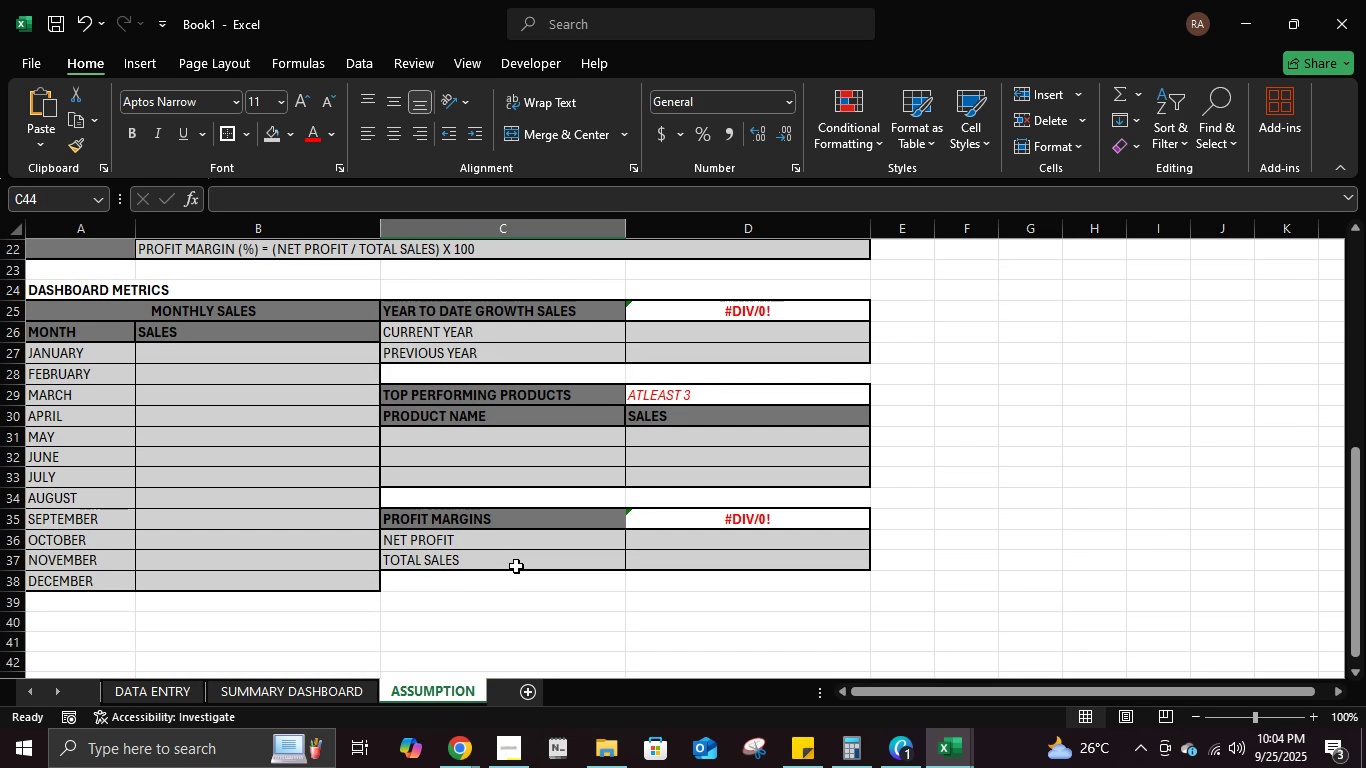 
scroll: coordinate [517, 566], scroll_direction: down, amount: 1.0
 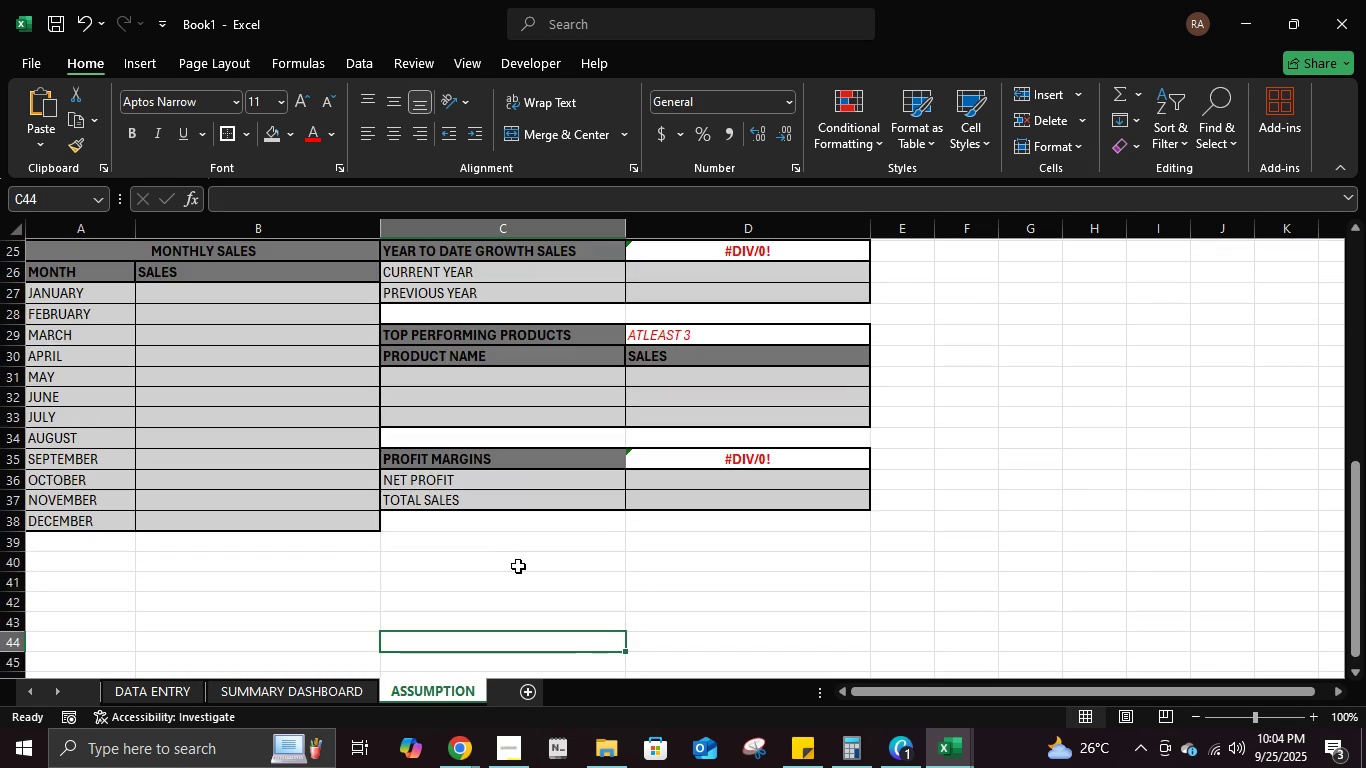 
scroll: coordinate [518, 566], scroll_direction: up, amount: 3.0
 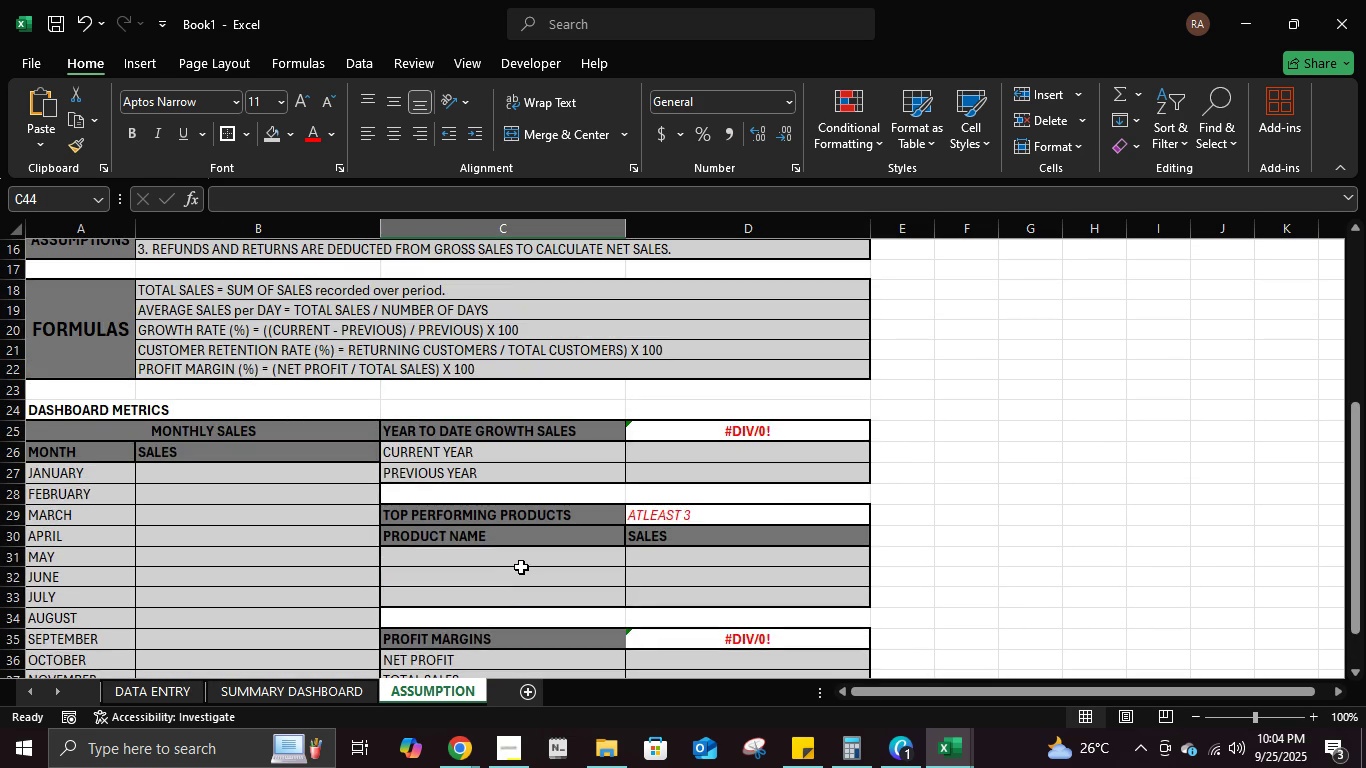 
scroll: coordinate [524, 571], scroll_direction: down, amount: 17.0
 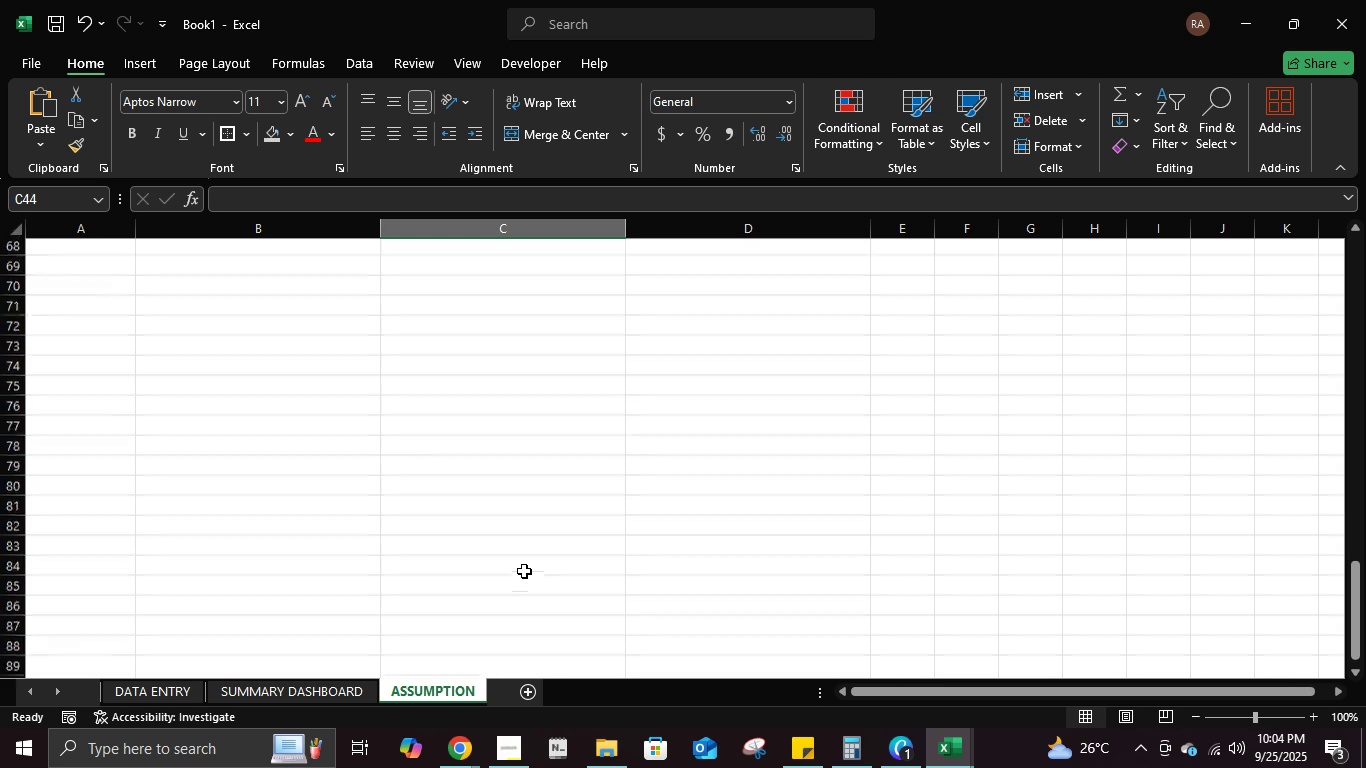 
scroll: coordinate [524, 571], scroll_direction: up, amount: 21.0
 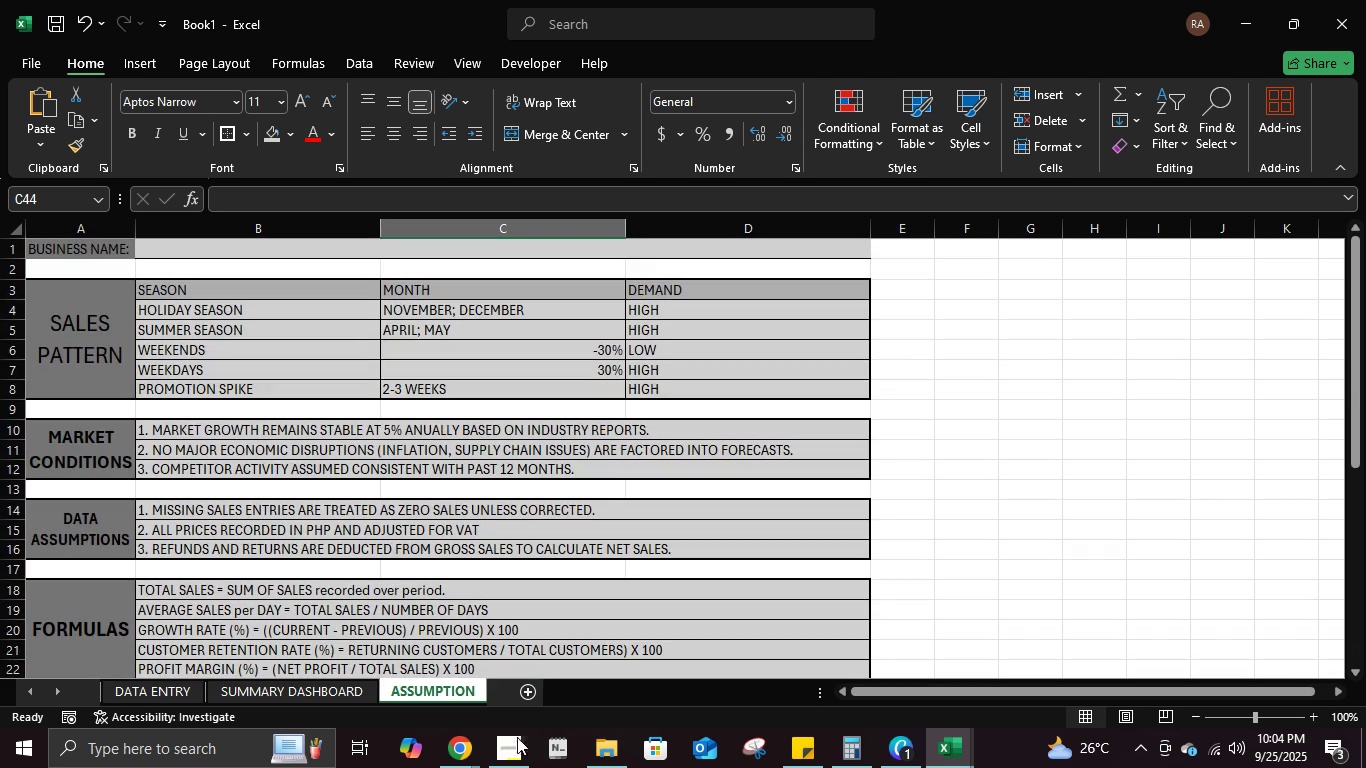 
left_click([519, 747])